 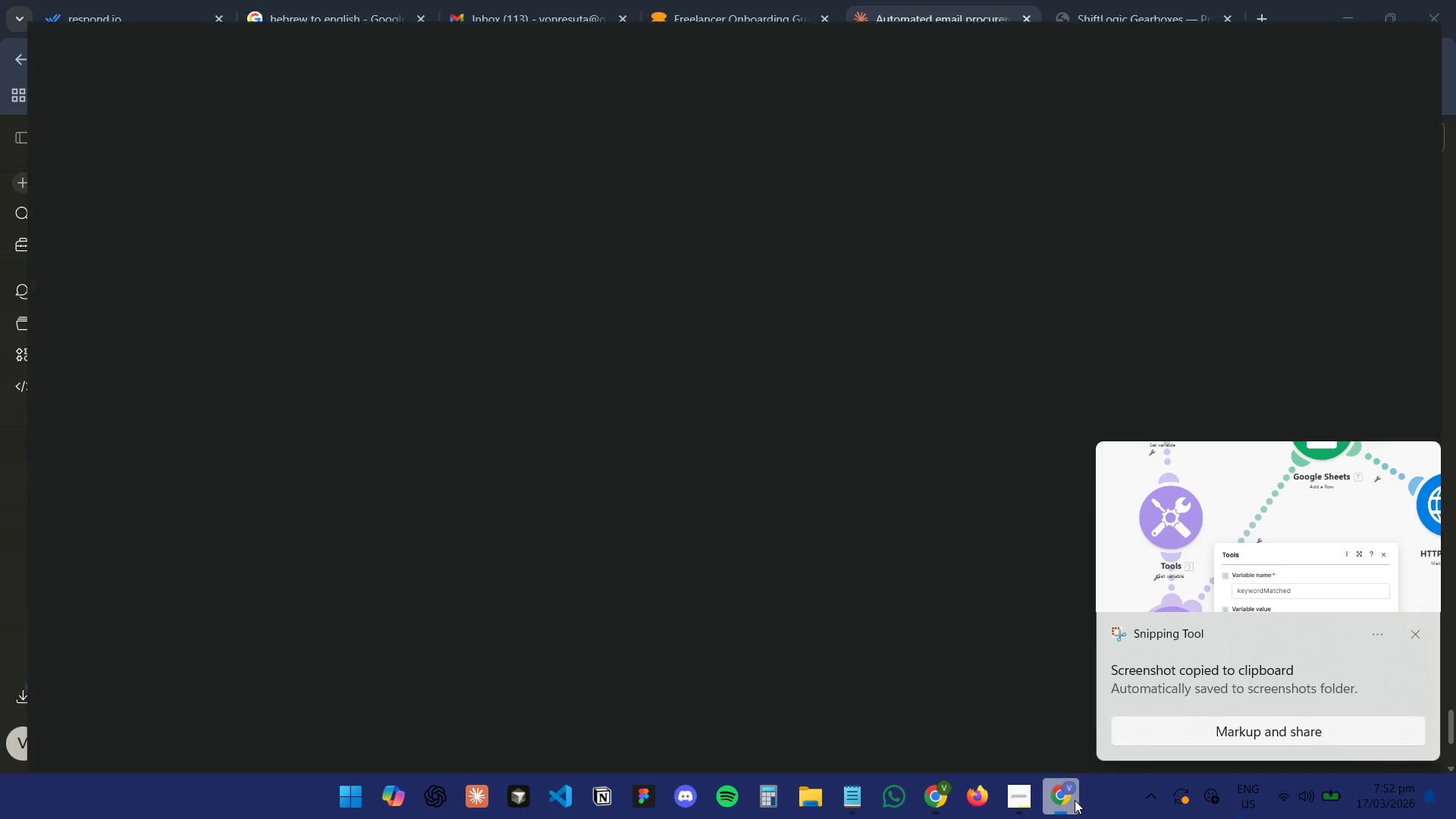 
left_click([934, 365])
 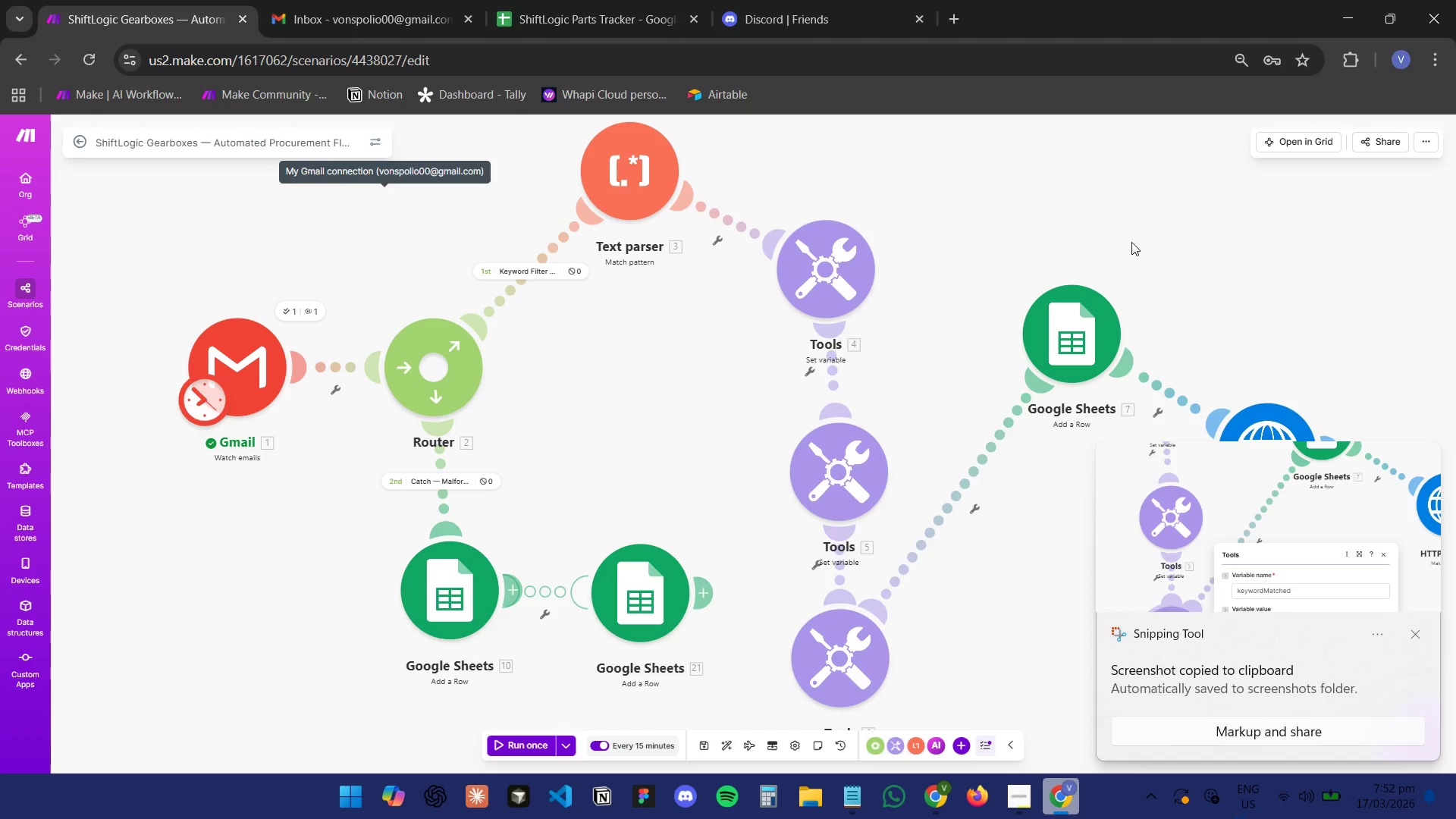 
left_click_drag(start_coordinate=[1205, 234], to_coordinate=[987, 281])
 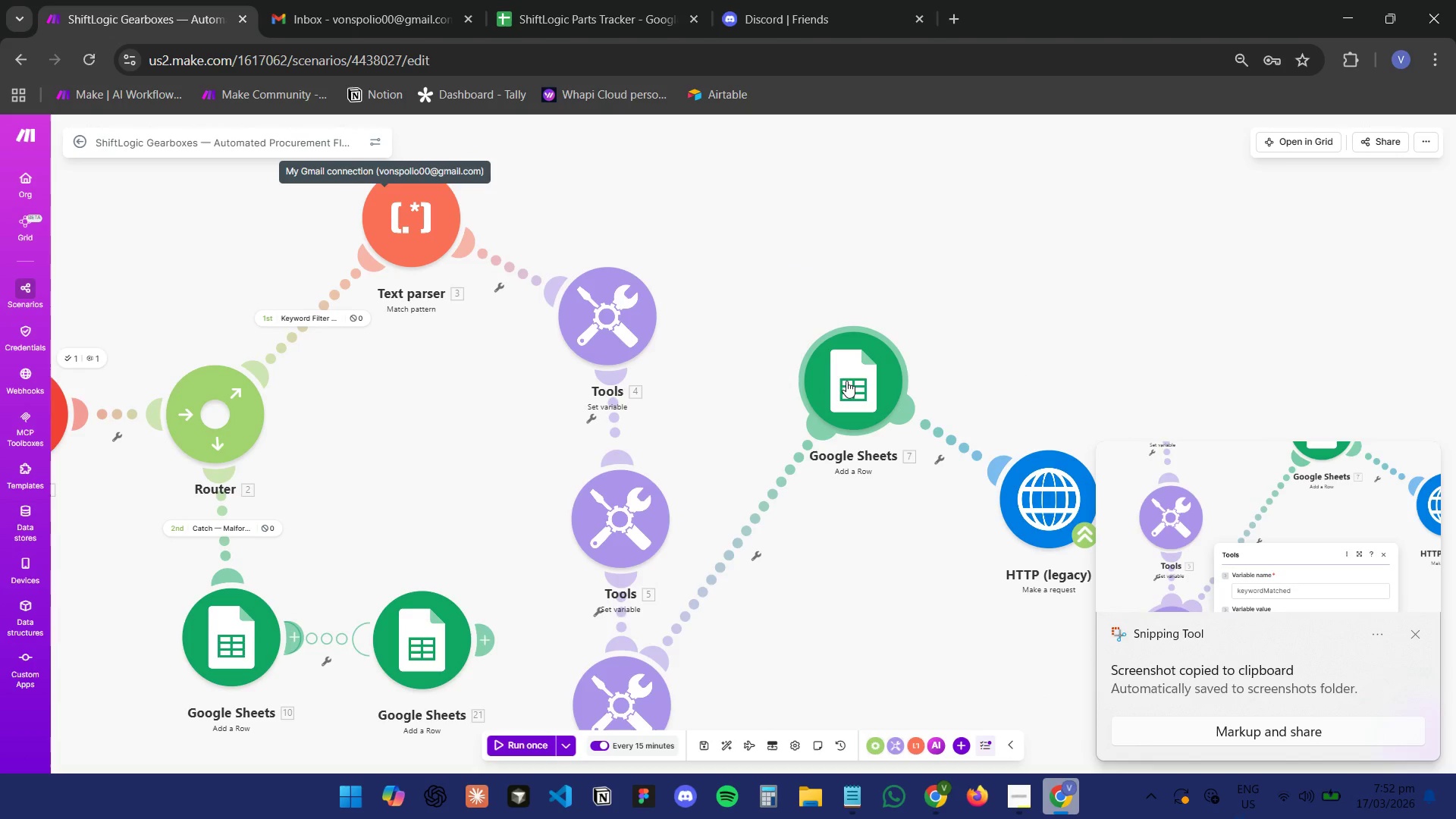 
left_click([846, 379])
 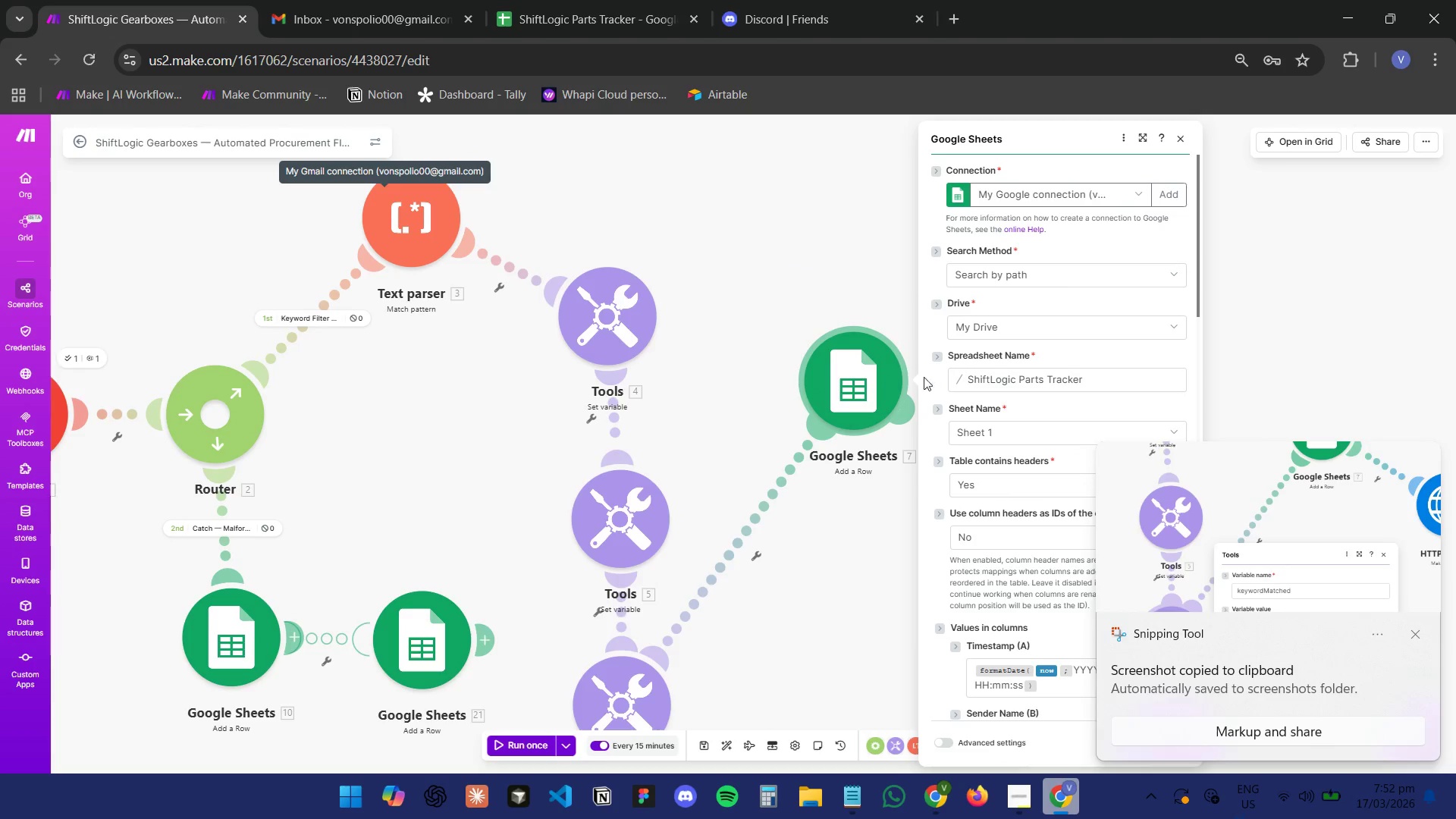 
hold_key(key=ControlLeft, duration=1.0)
scroll: coordinate [1069, 376], scroll_direction: down, amount: 5.0
 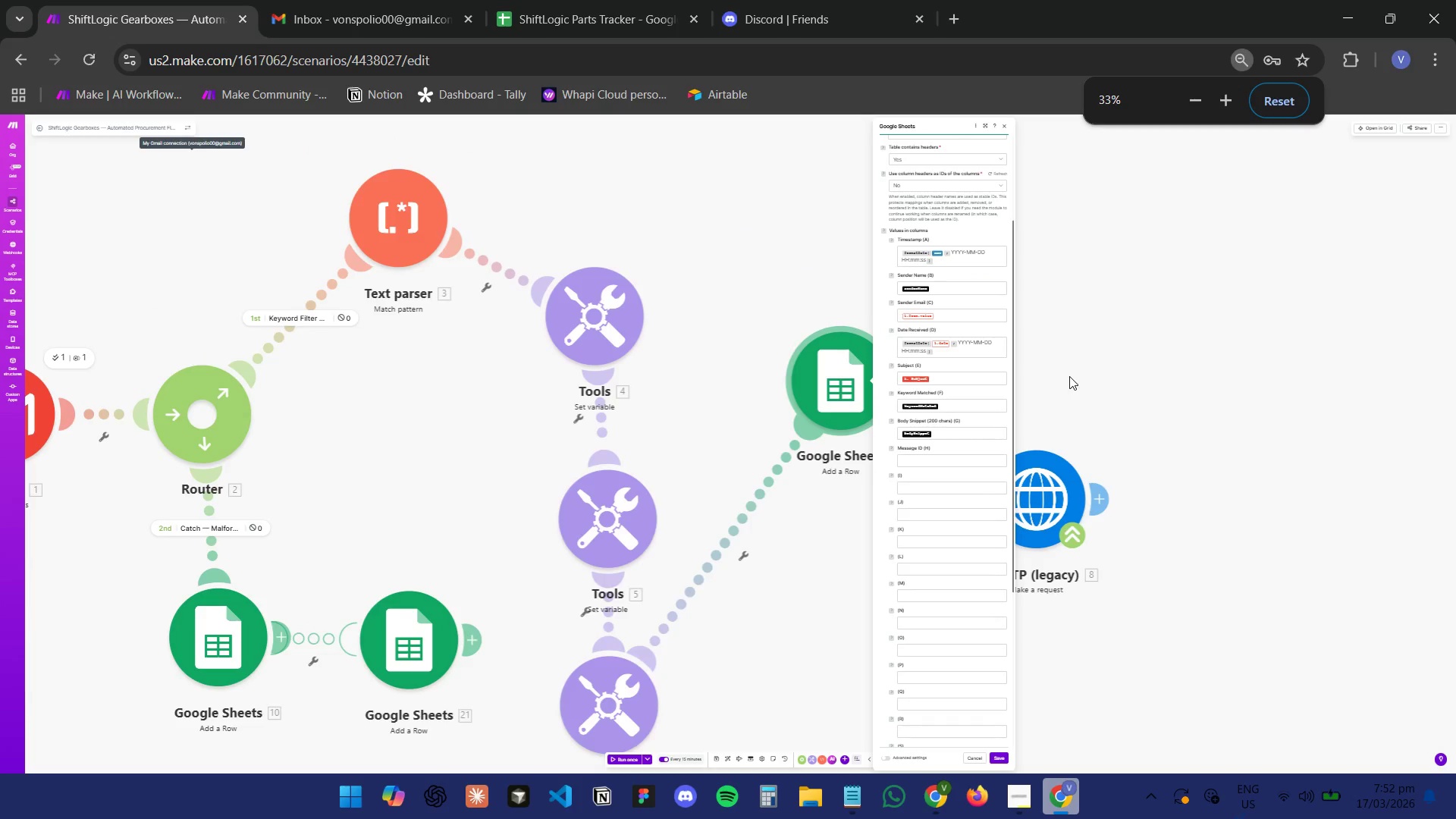 
hold_key(key=ControlLeft, duration=0.55)
scroll: coordinate [1037, 365], scroll_direction: up, amount: 3.0
 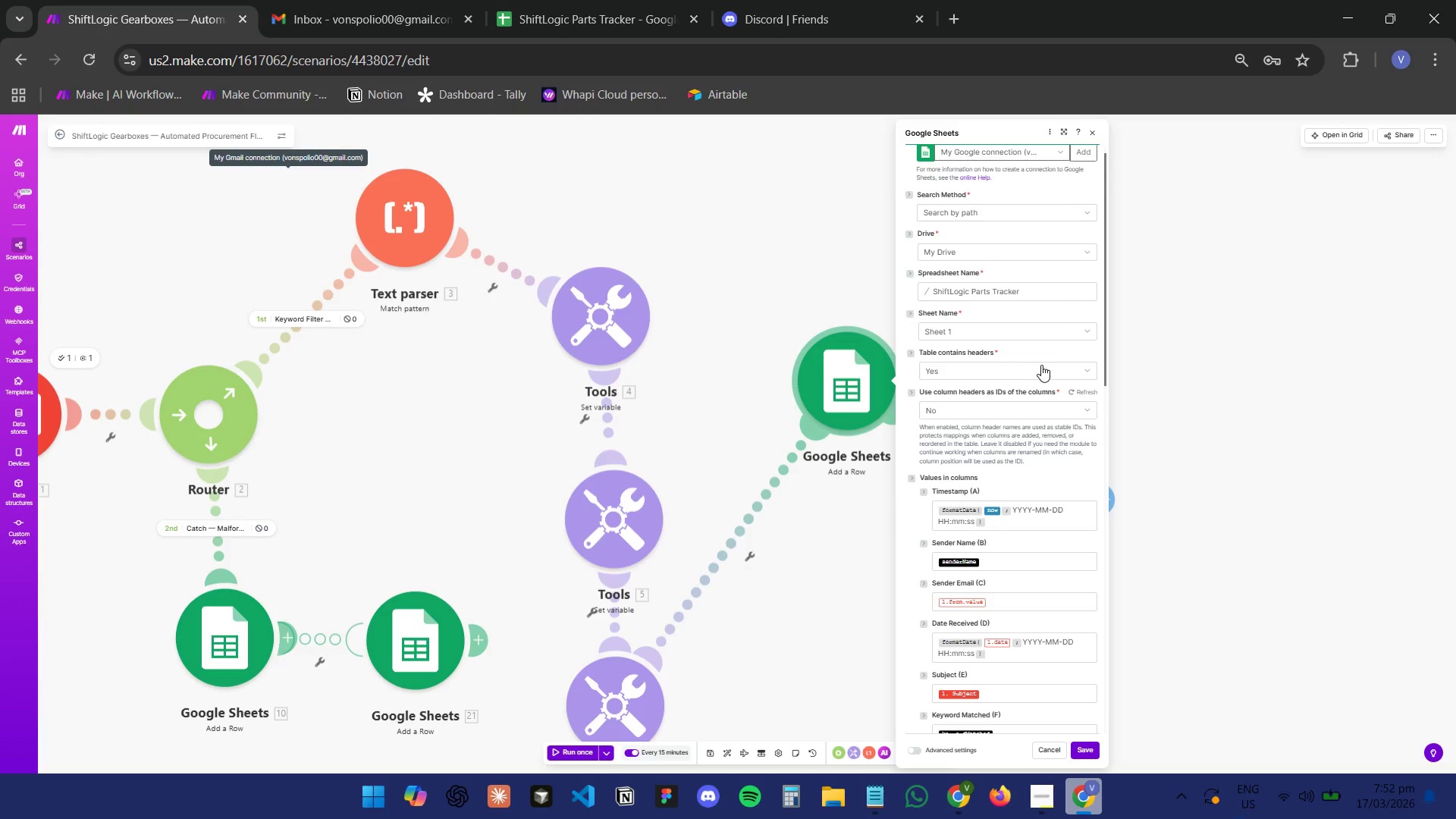 
hold_key(key=ControlLeft, duration=0.72)
scroll: coordinate [1054, 356], scroll_direction: down, amount: 1.0
 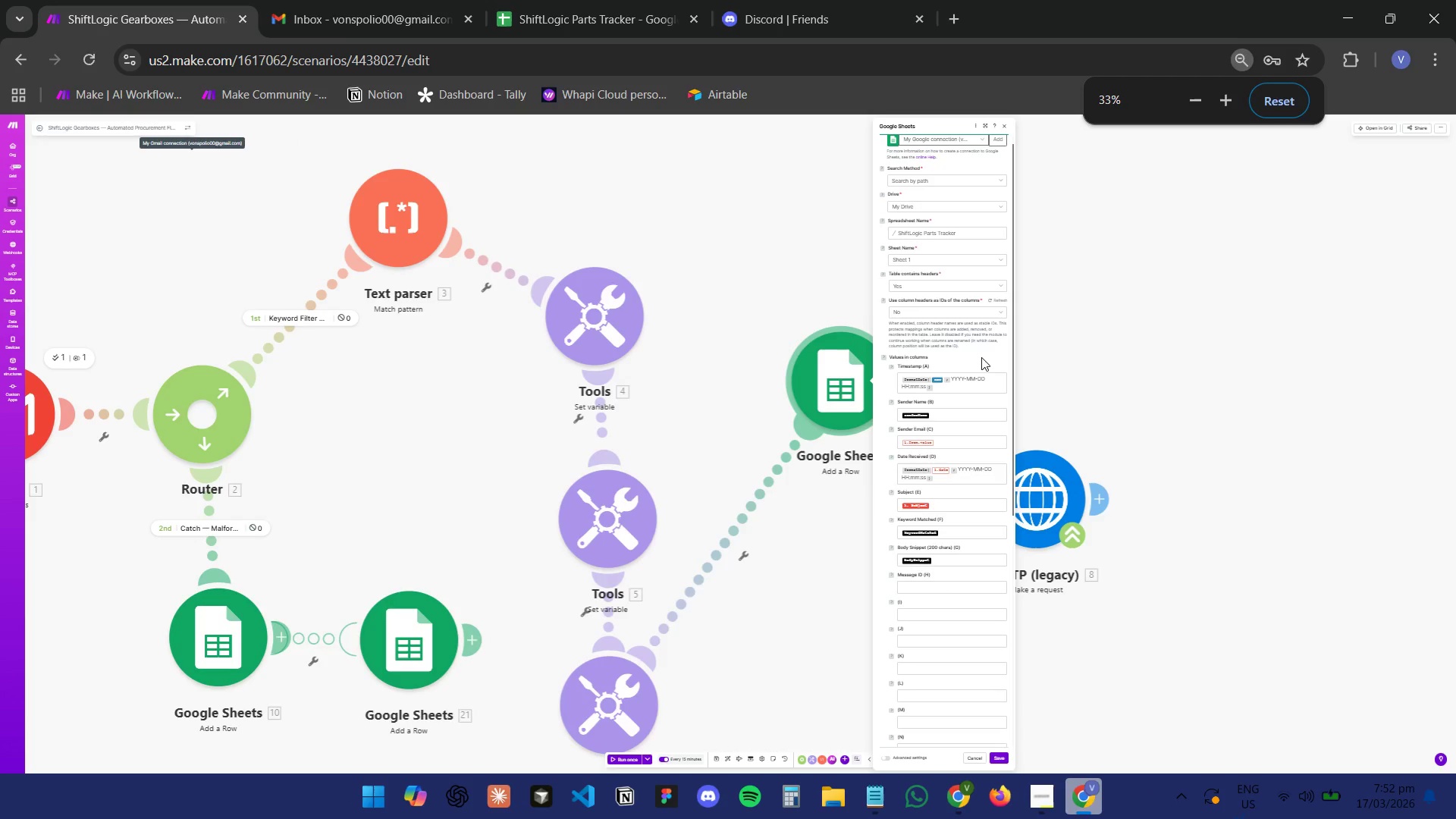 
scroll: coordinate [977, 355], scroll_direction: up, amount: 1.0
 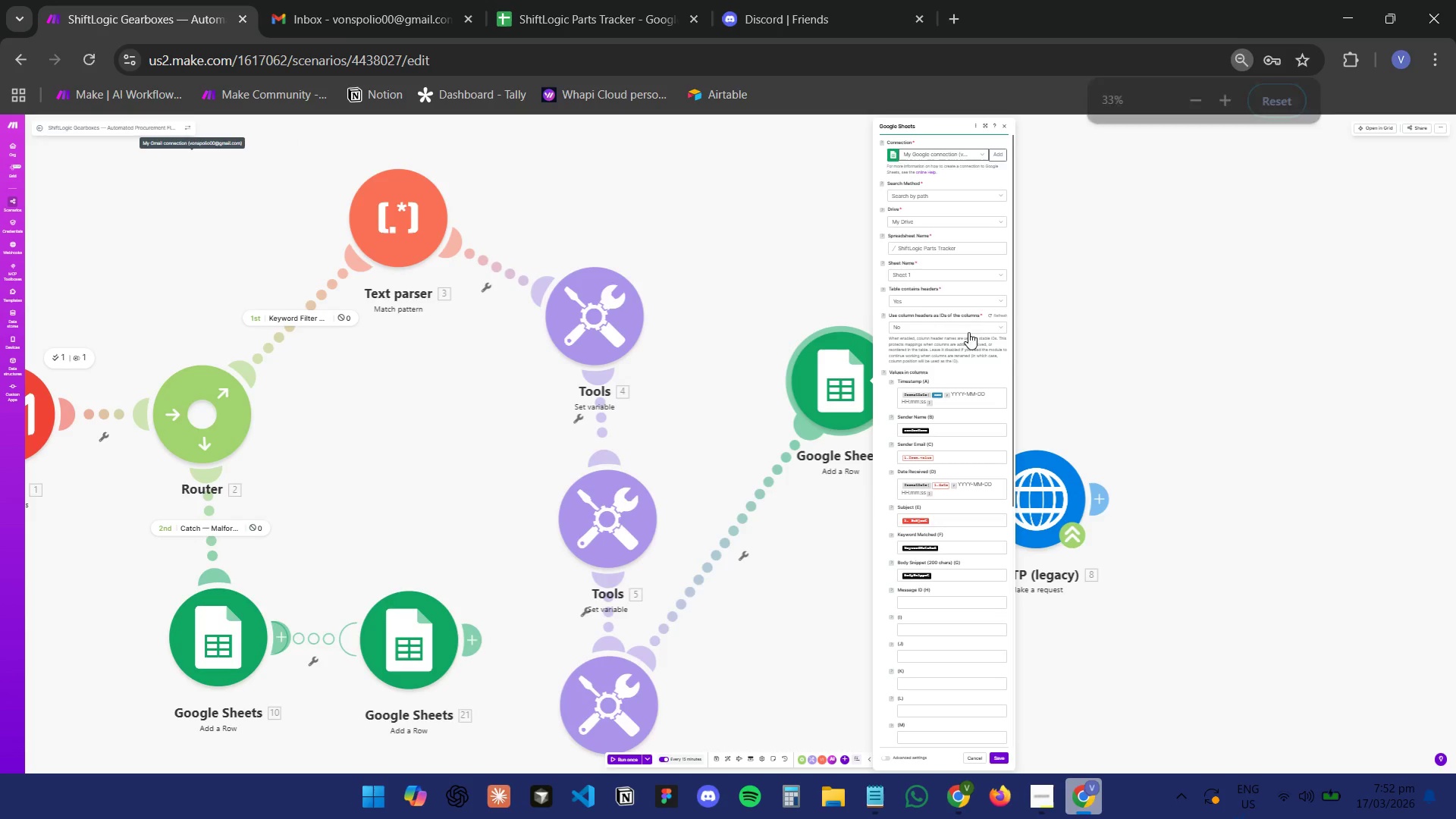 
key(PrintScreen)
 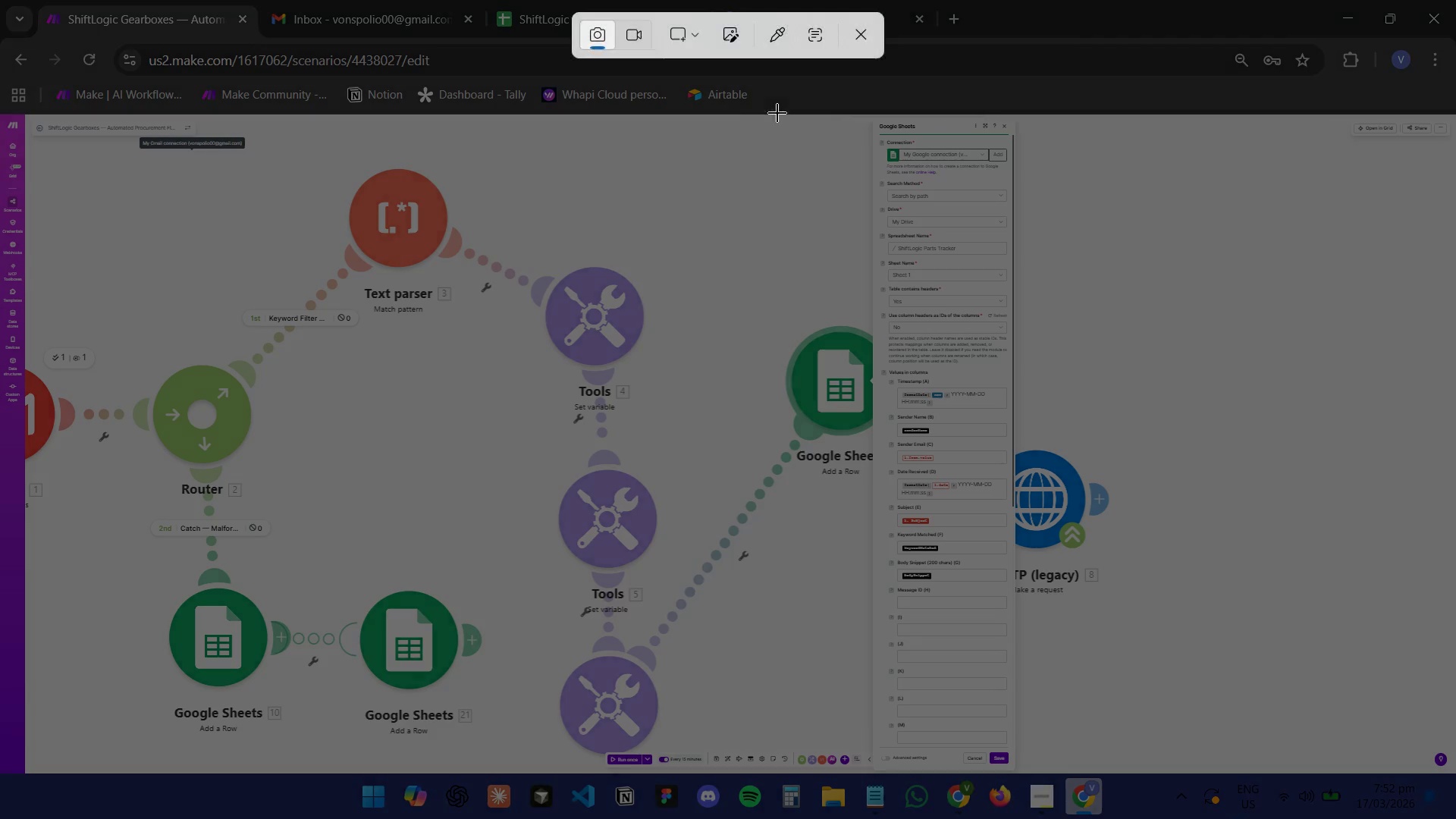 
left_click_drag(start_coordinate=[697, 113], to_coordinate=[1087, 739])
 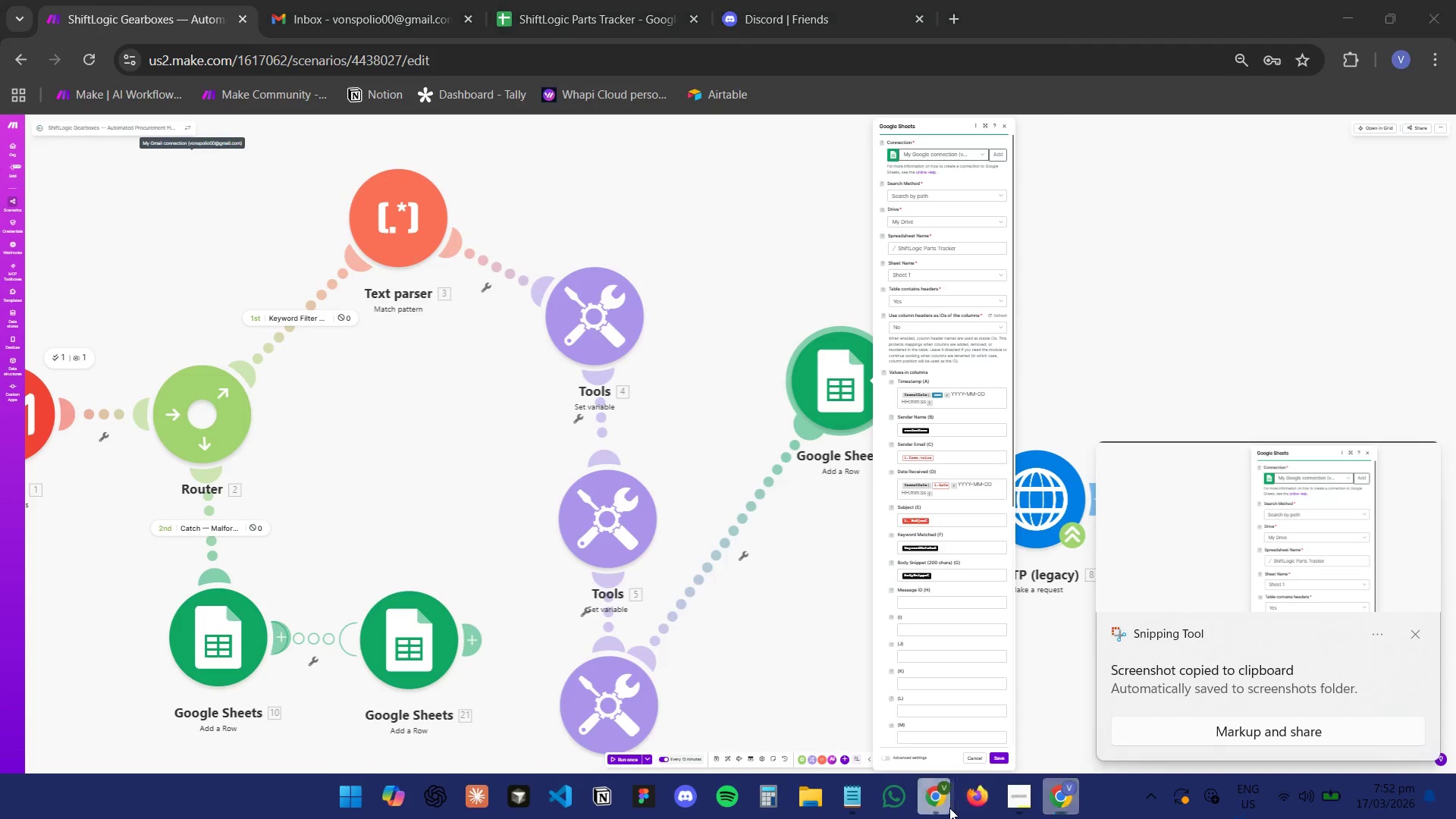 
double_click([853, 708])
 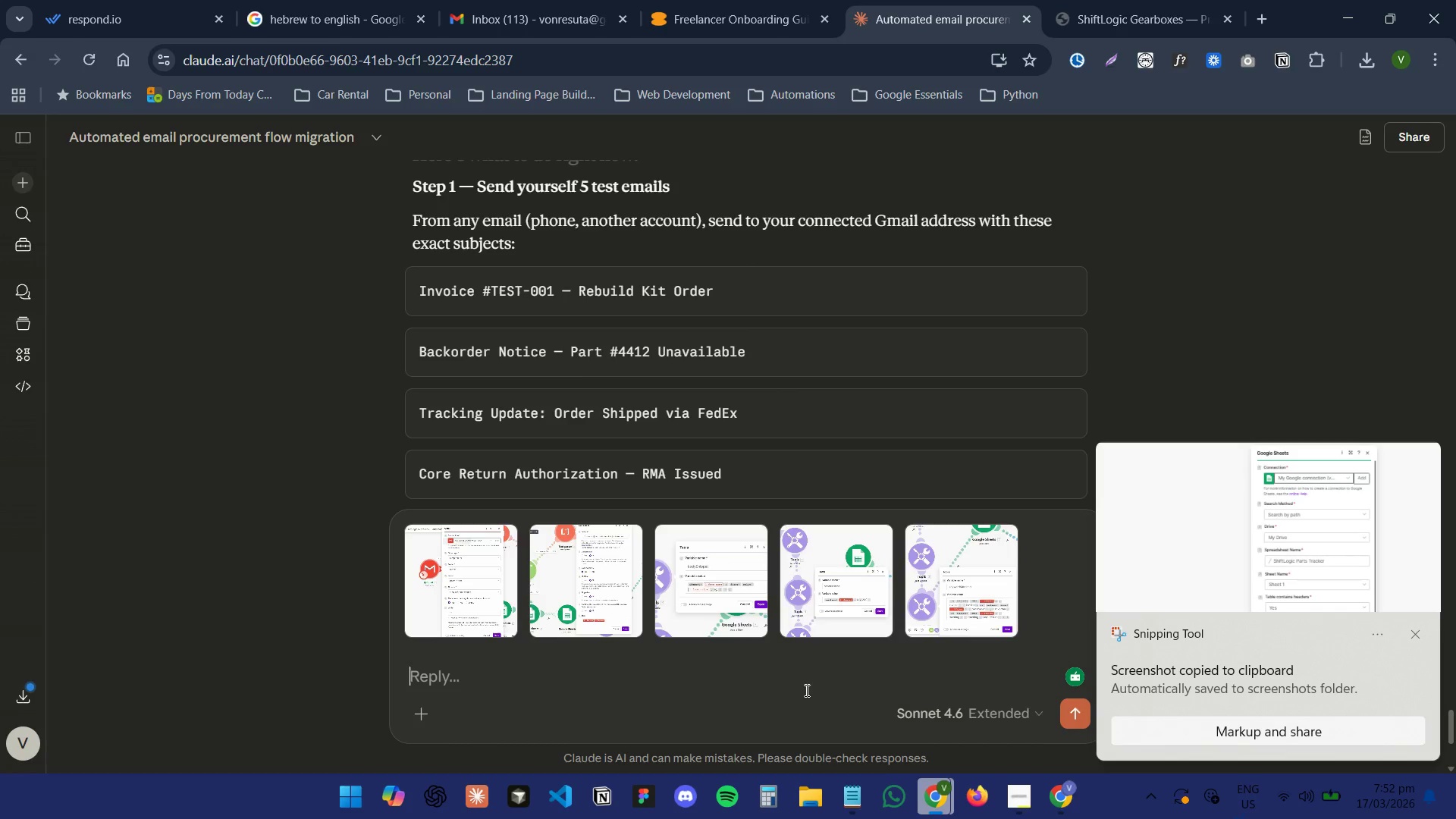 
key(Control+V)
 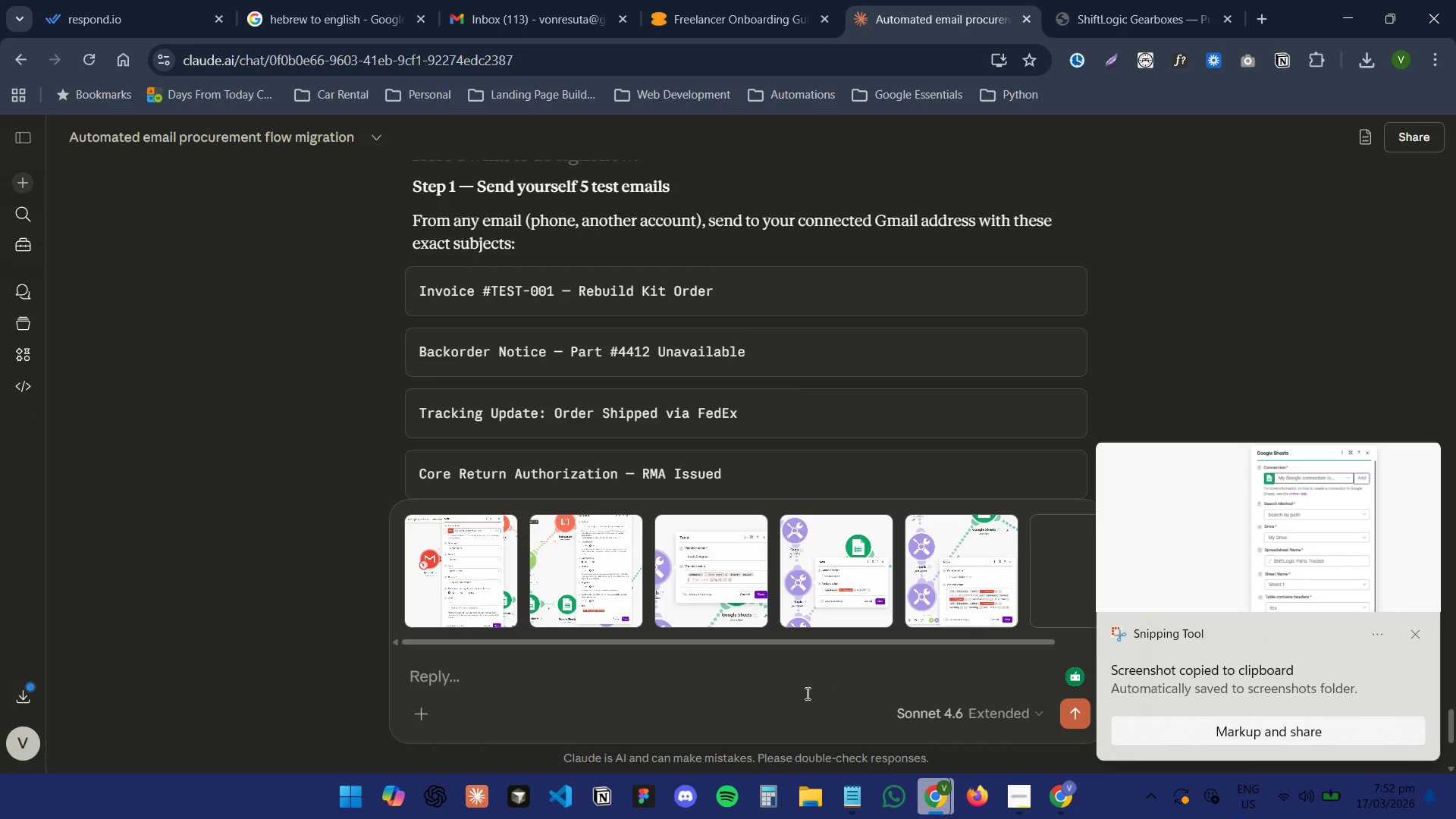 
type(let me know which )
key(Backspace)
key(Backspace)
key(Backspace)
key(Backspace)
key(Backspace)
key(Backspace)
type(my mistakes)
 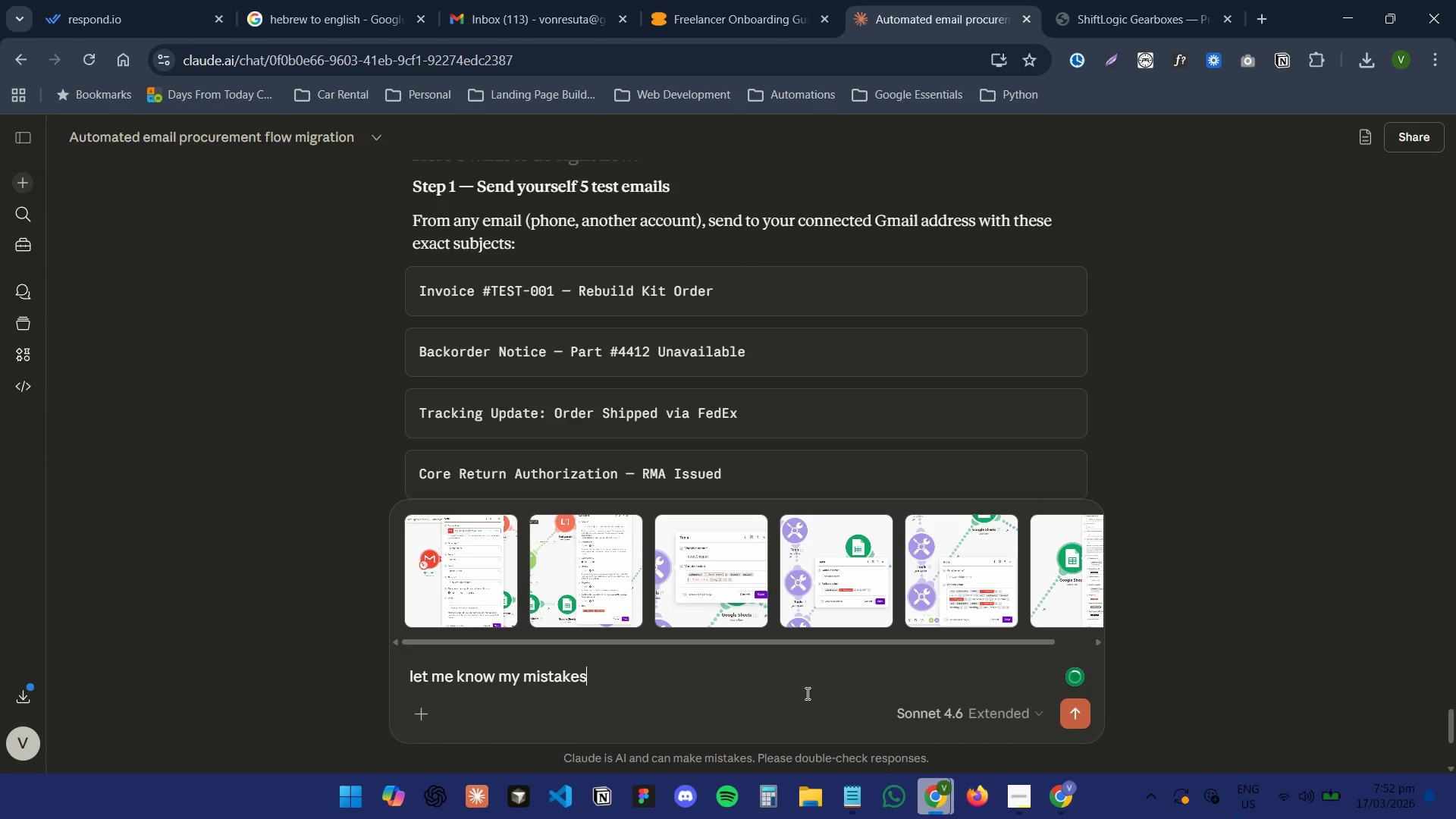 
key(Enter)
 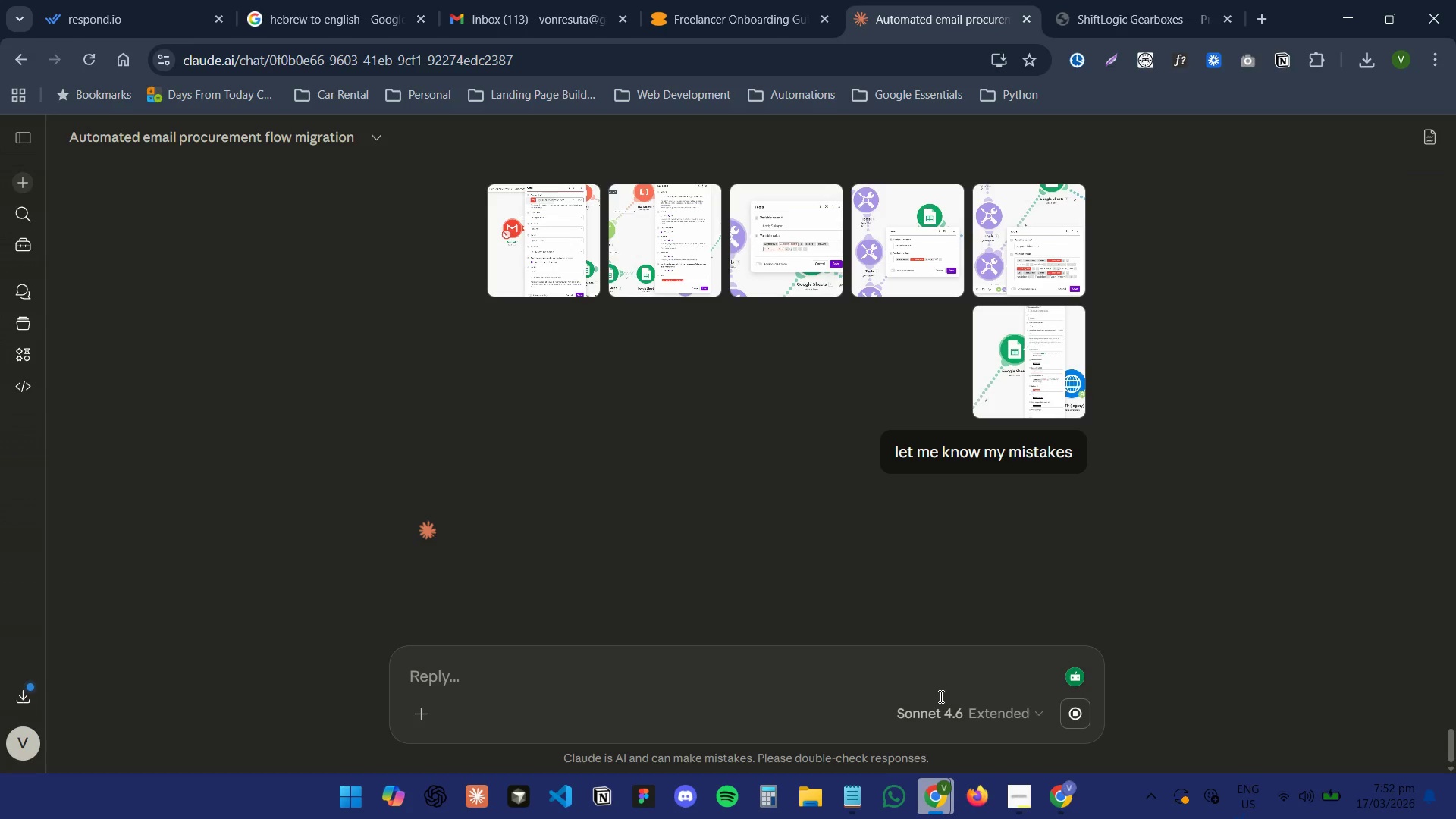 
left_click([1015, 801])